 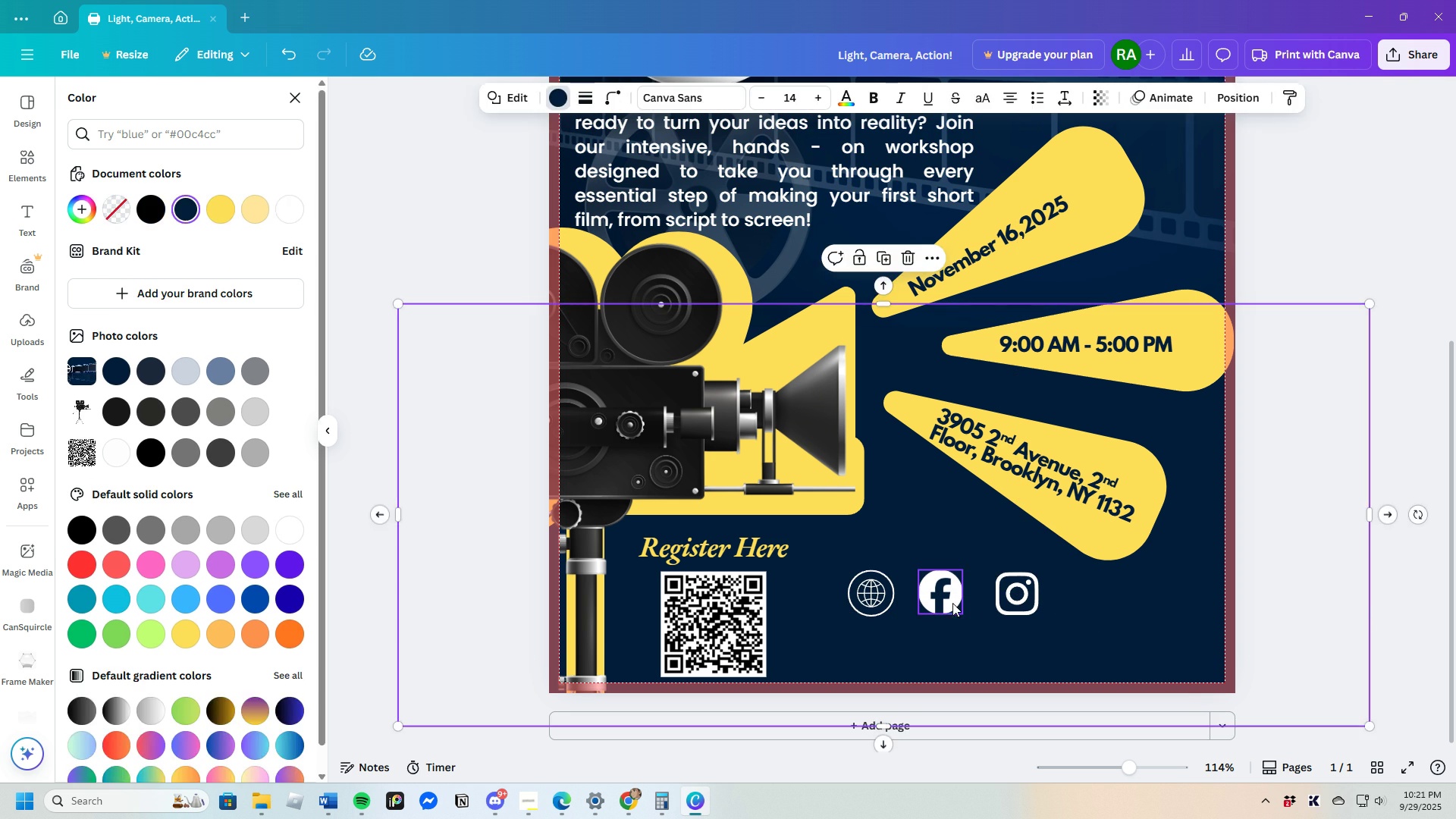 
left_click([940, 598])
 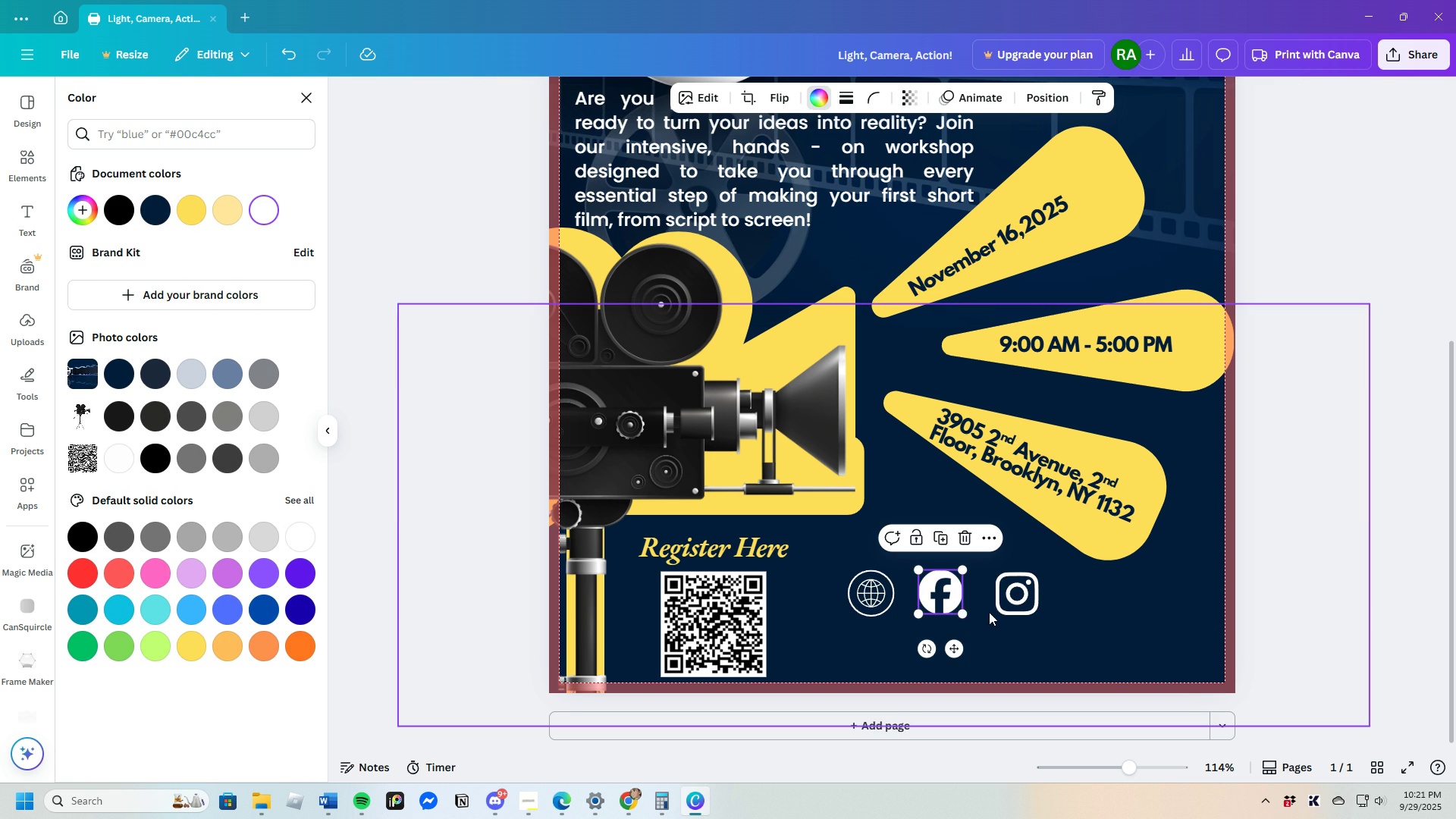 
left_click([984, 614])
 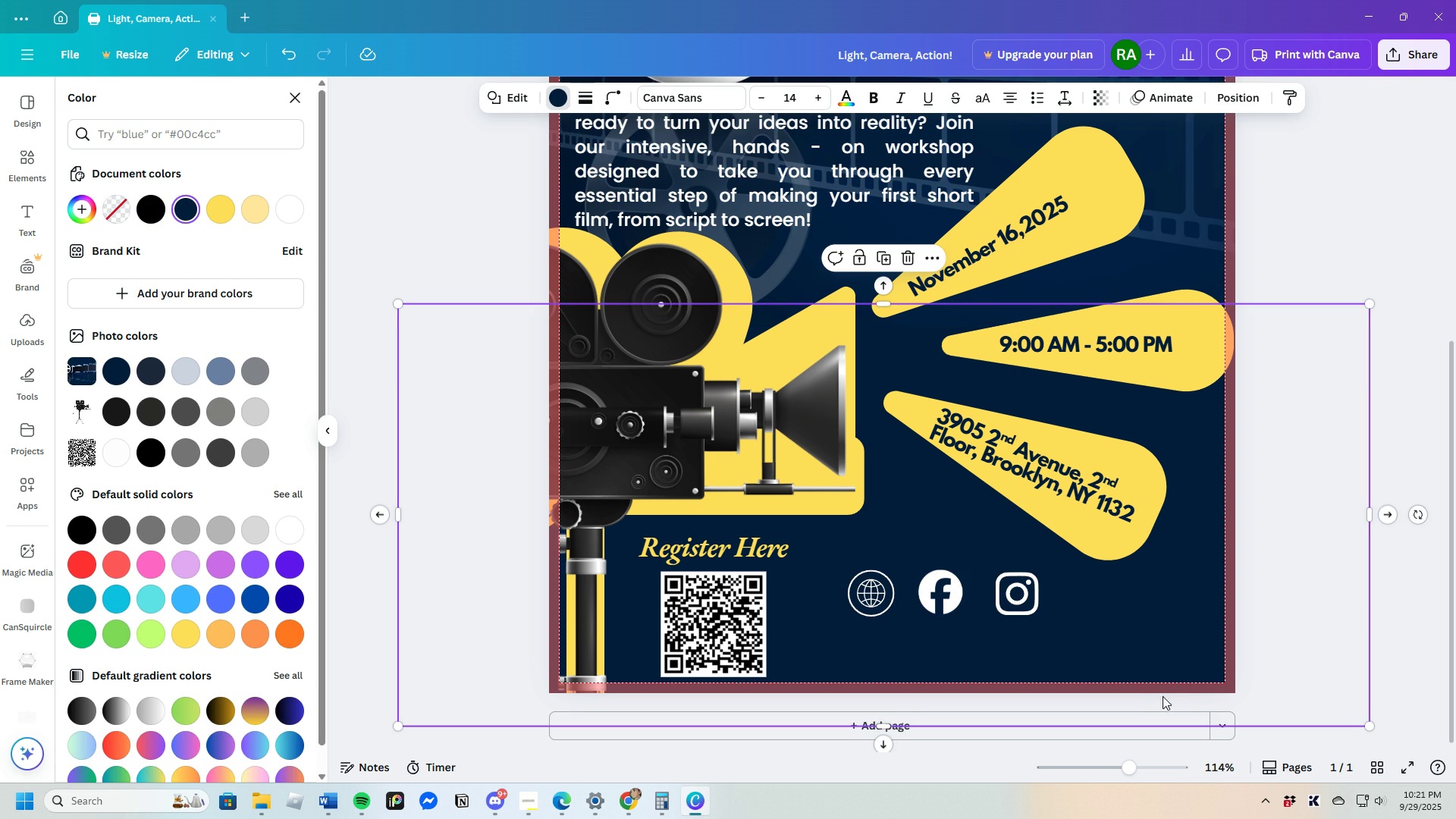 
scroll: coordinate [1145, 689], scroll_direction: down, amount: 2.0
 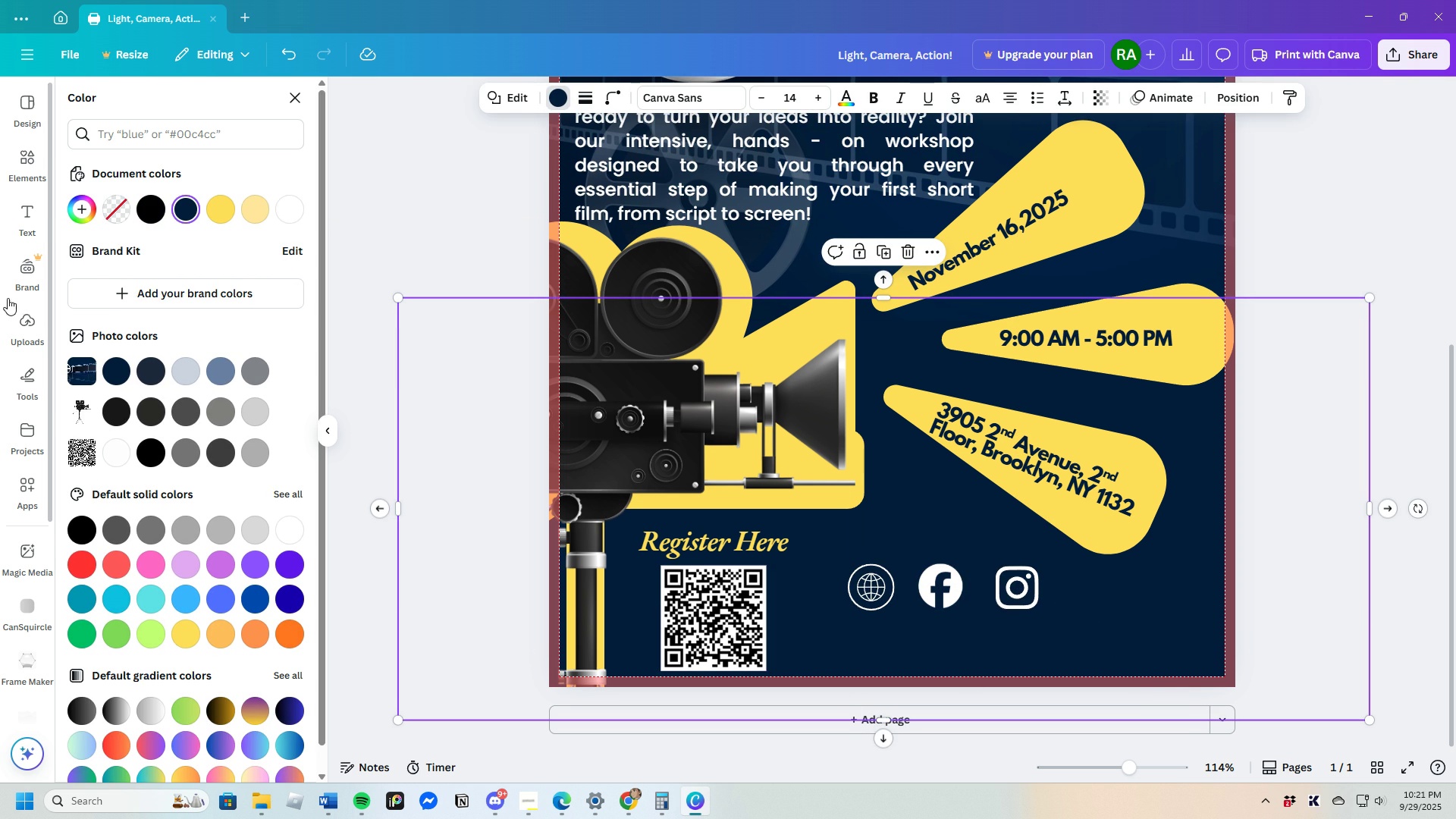 
left_click([28, 216])
 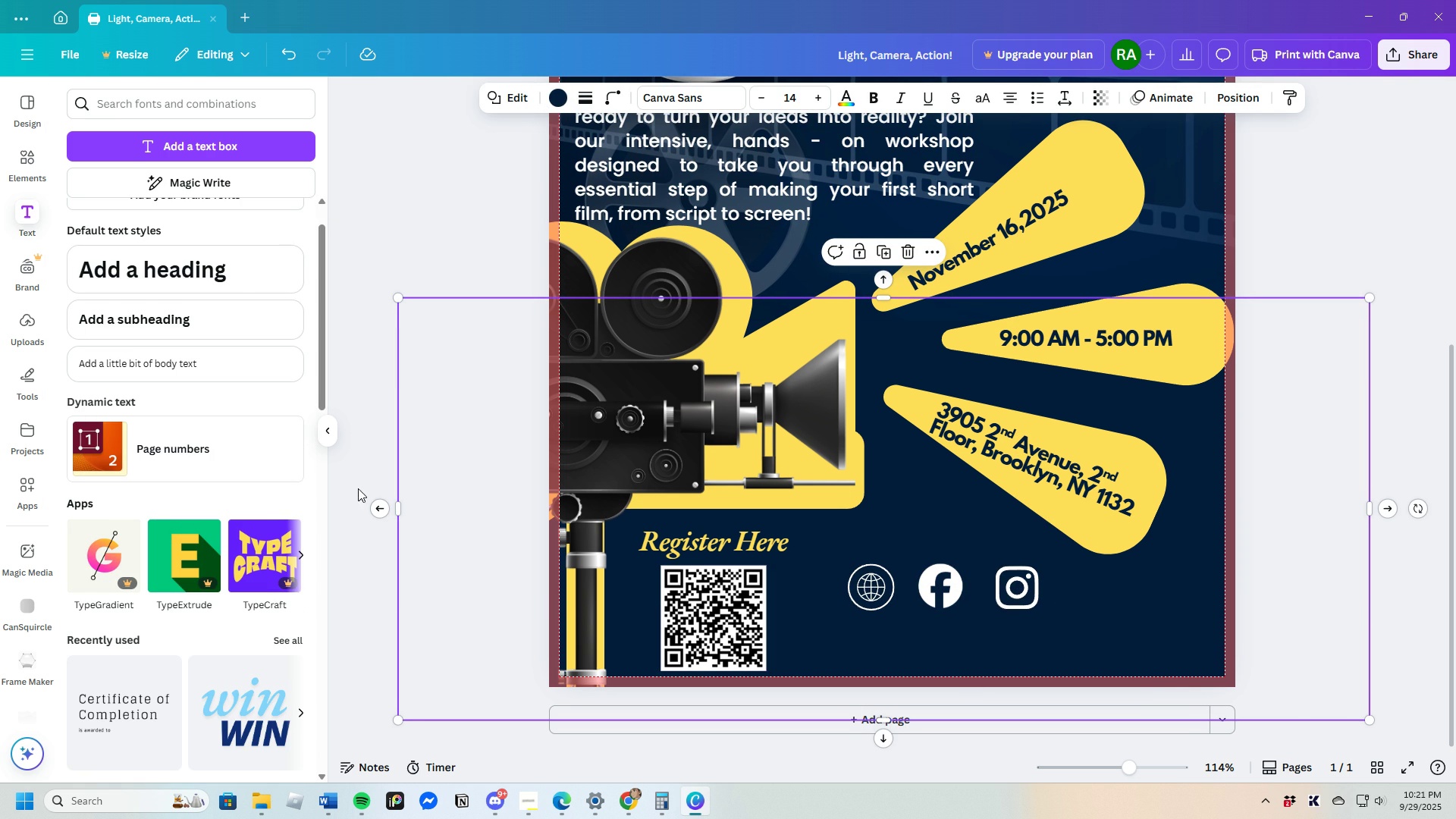 
scroll: coordinate [956, 444], scroll_direction: up, amount: 4.0
 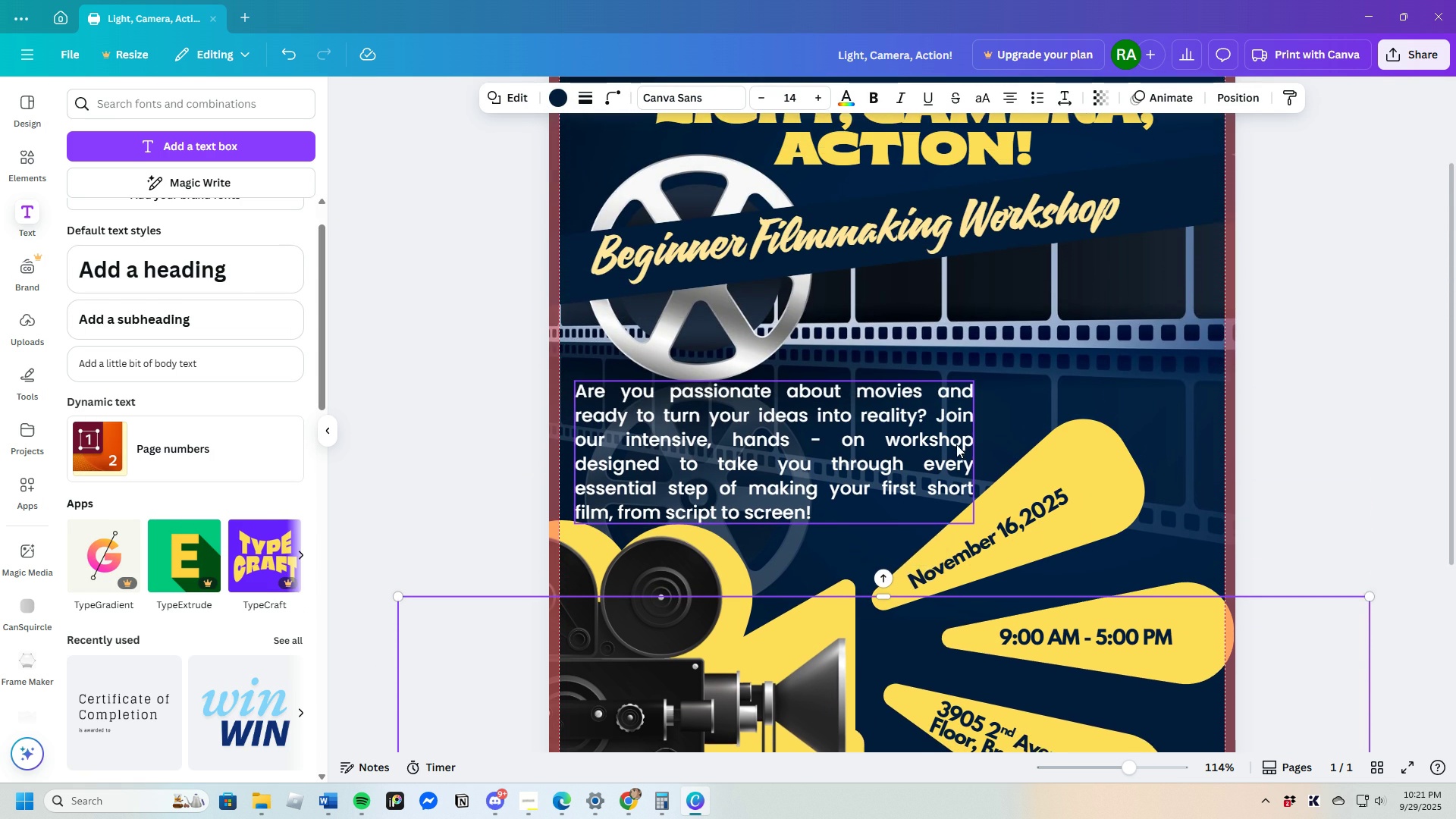 
scroll: coordinate [956, 444], scroll_direction: down, amount: 3.0